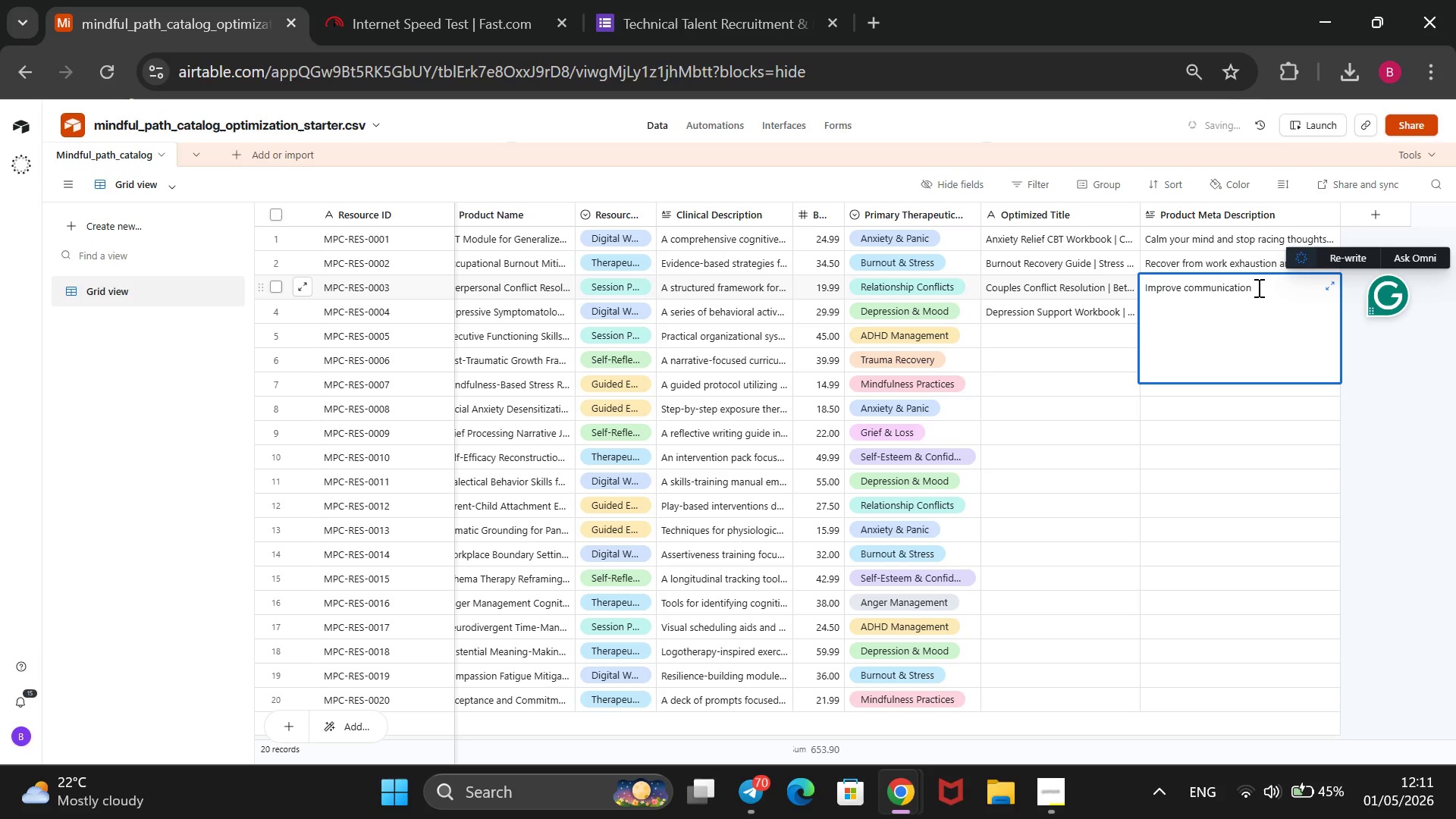 
type(and e)
 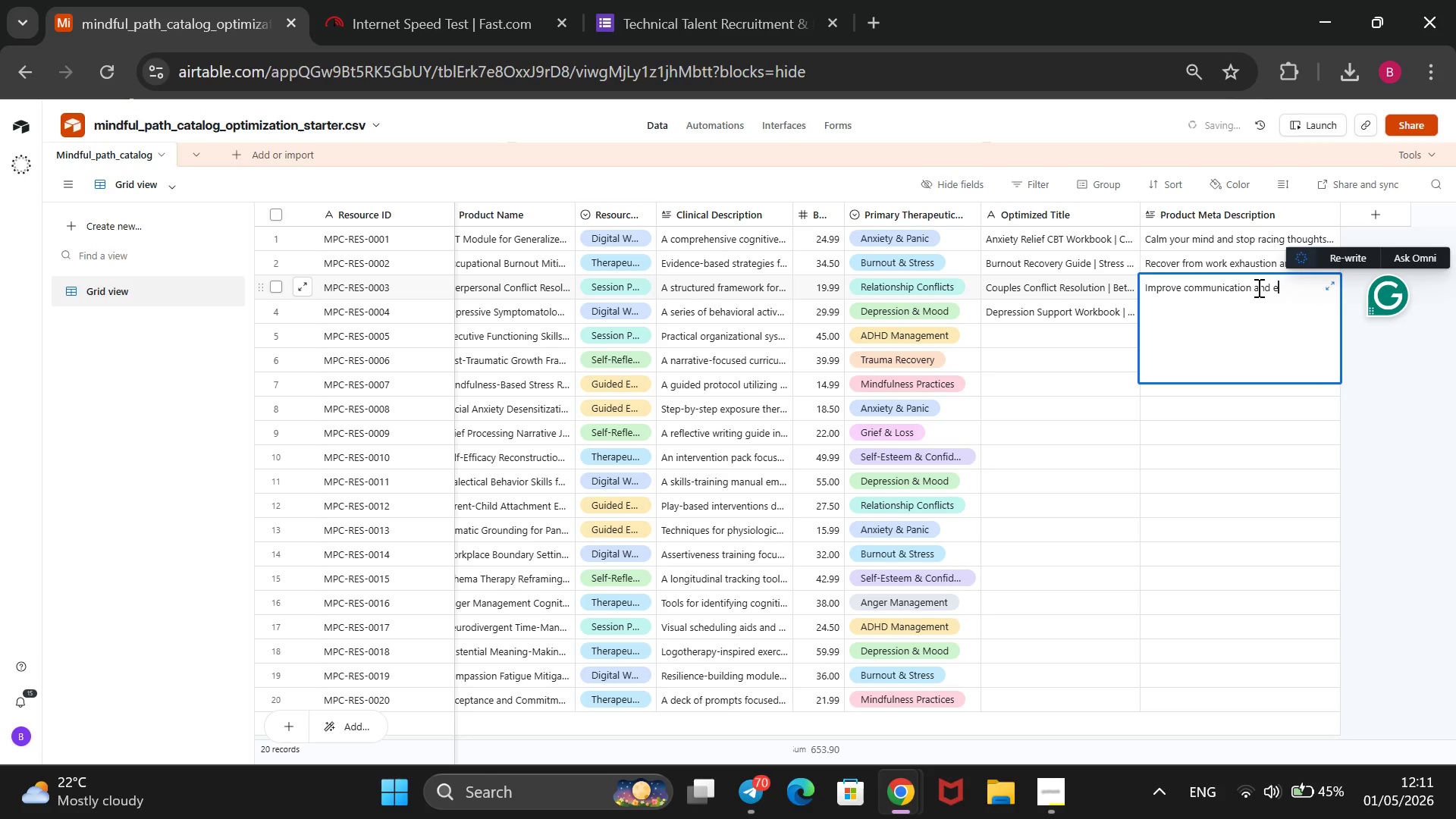 
key(Backspace)
type(heal tou)
key(Backspace)
key(Backspace)
key(Backspace)
type(your relationships. Use our strivtiral)
key(Backspace)
key(Backspace)
key(Backspace)
key(Backspace)
key(Backspace)
key(Backspace)
key(Backspace)
type(uctural)
 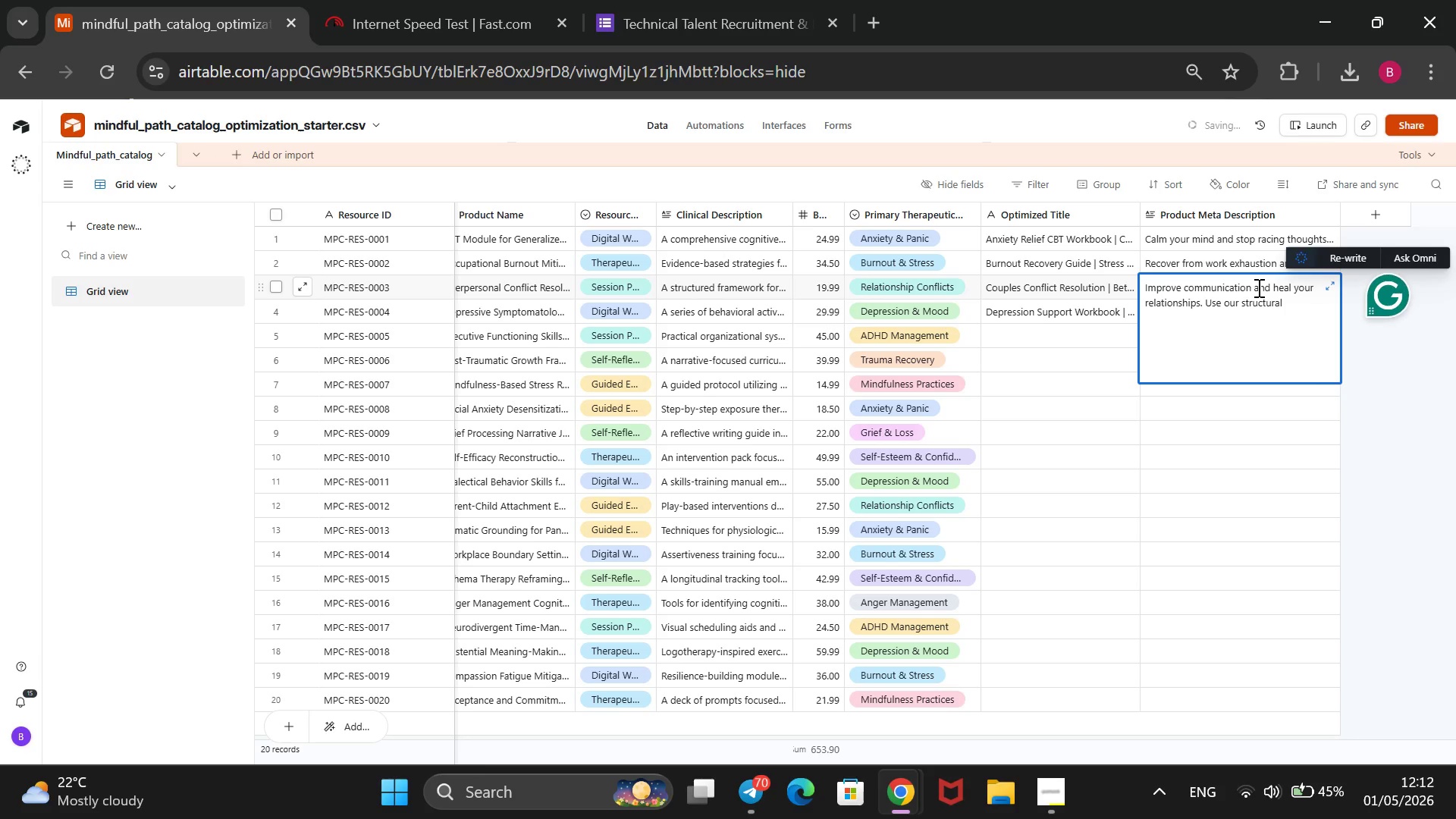 
type( session pa)
key(Backspace)
type(lanners to rel)
key(Backspace)
type(solve conflict and build deeper emotional connections today.)
 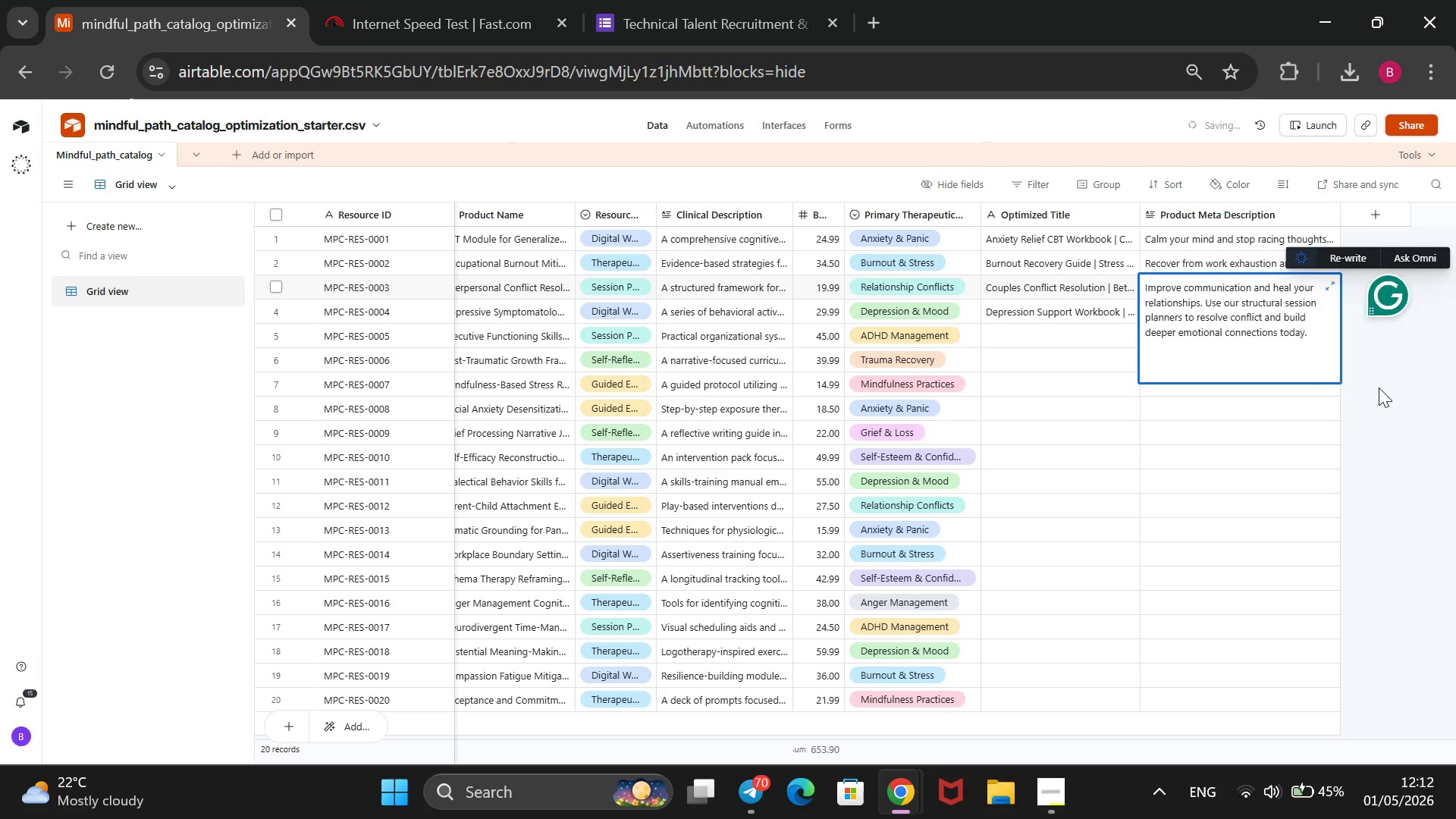 
left_click_drag(start_coordinate=[1379, 388], to_coordinate=[1267, 309])
 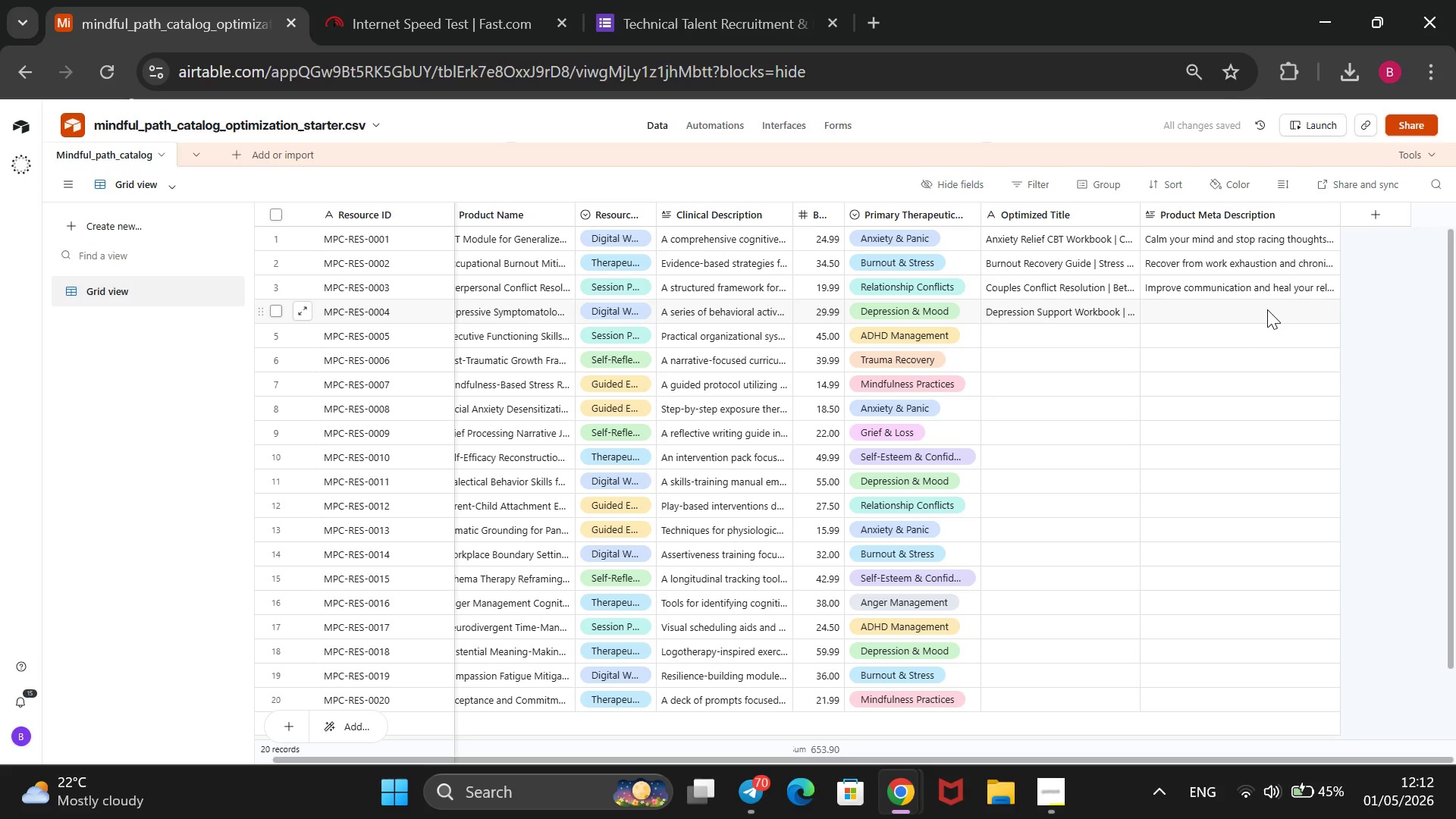 
double_click([1267, 309])
 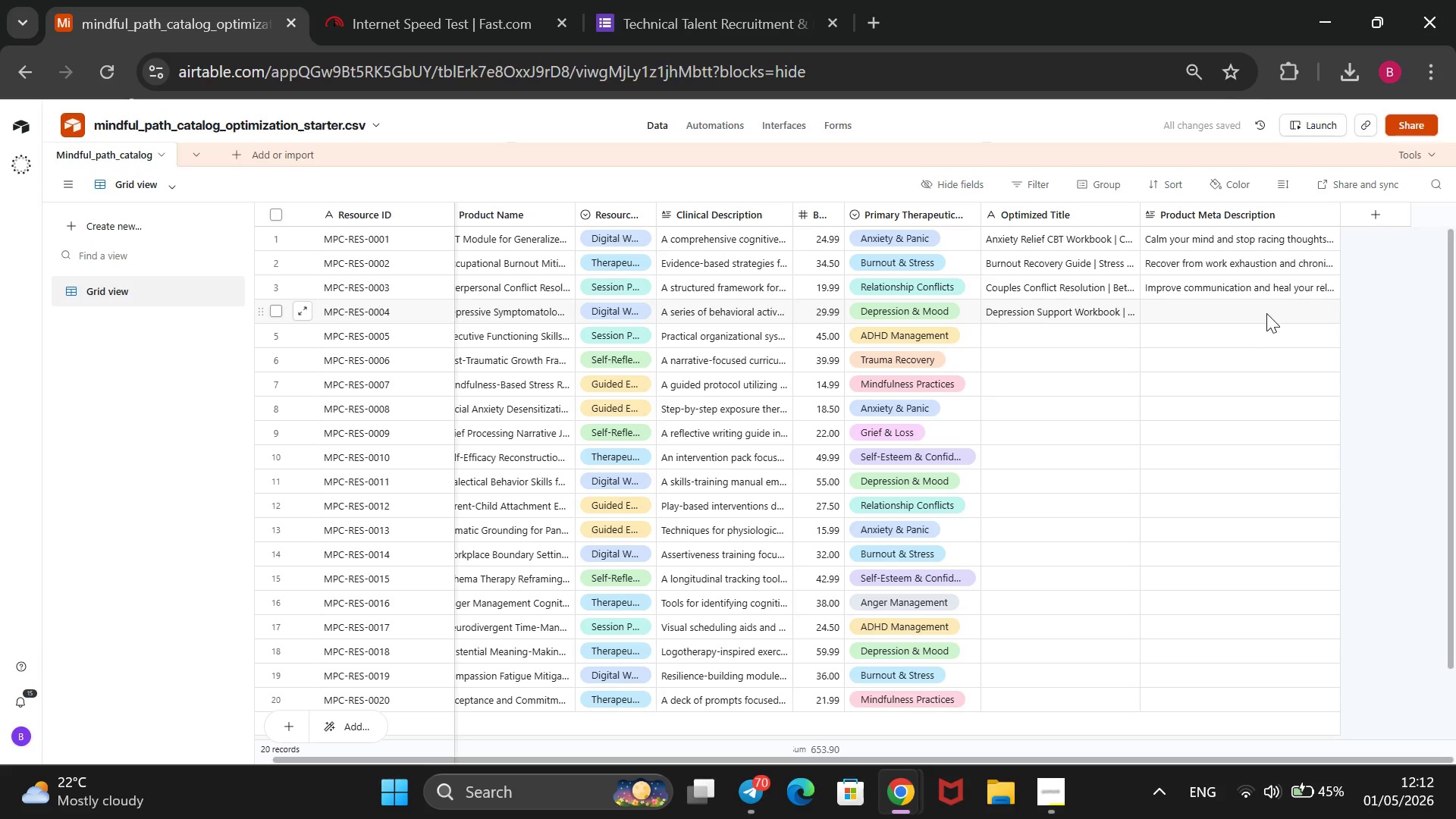 
type(Manage )
 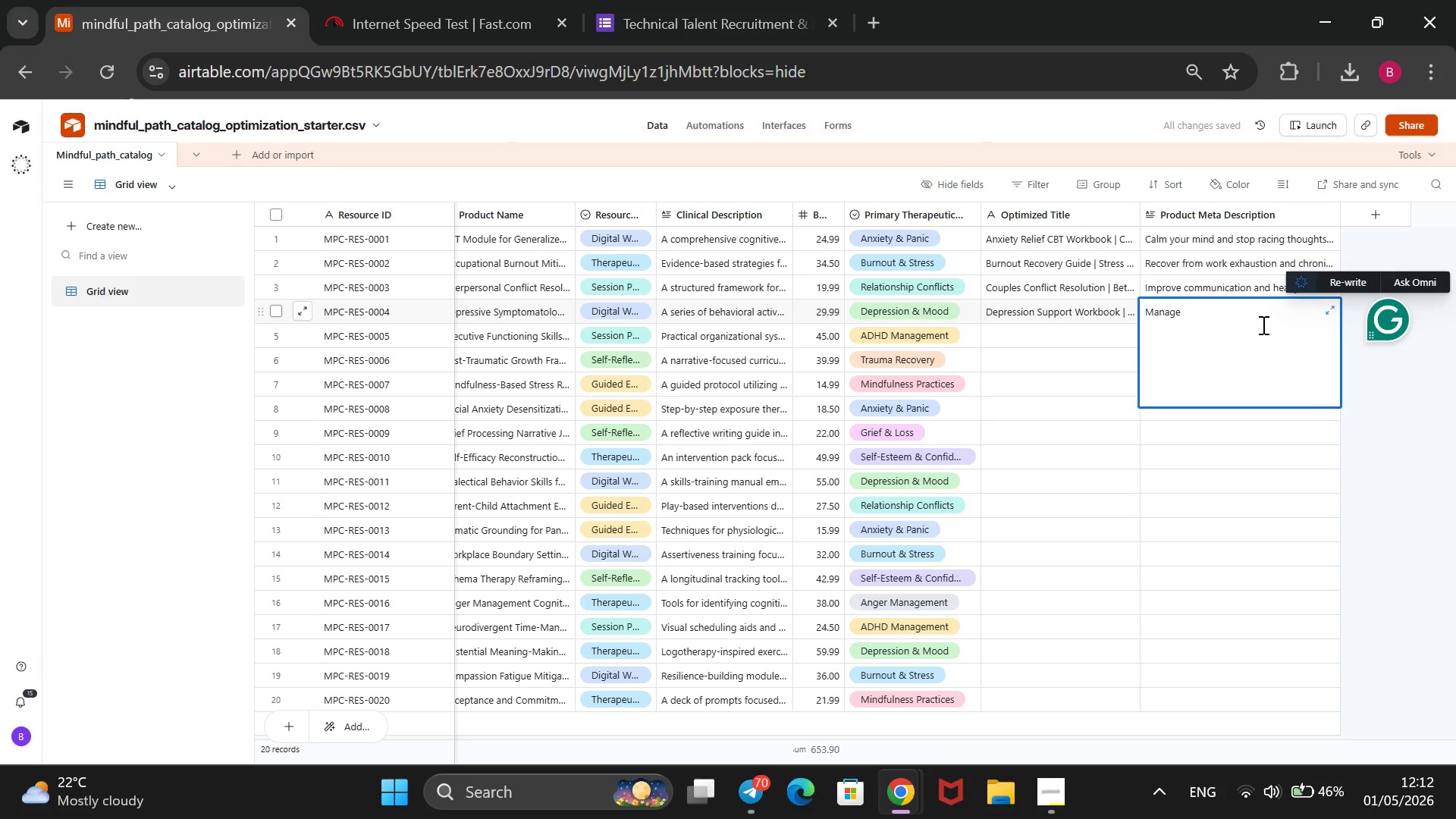 
type(low mood and find hope )
key(Backspace)
type(. Our depression support workbook includes mood tracking and behavioural tools to help you naviagte)
key(Backspace)
key(Backspace)
key(Backspace)
key(Backspace)
type(gate dark days and heal daily.)
 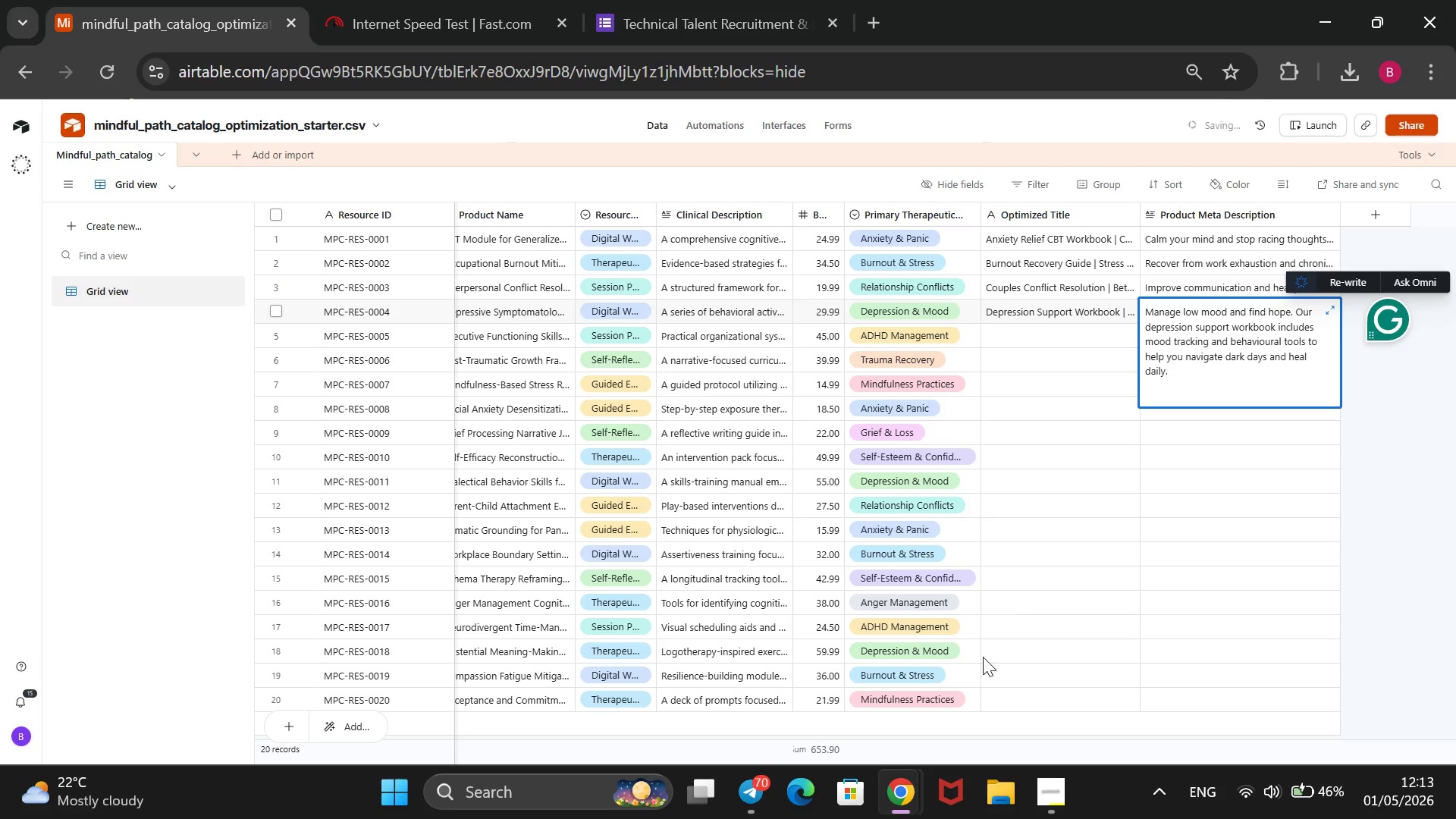 
left_click([1050, 806])